 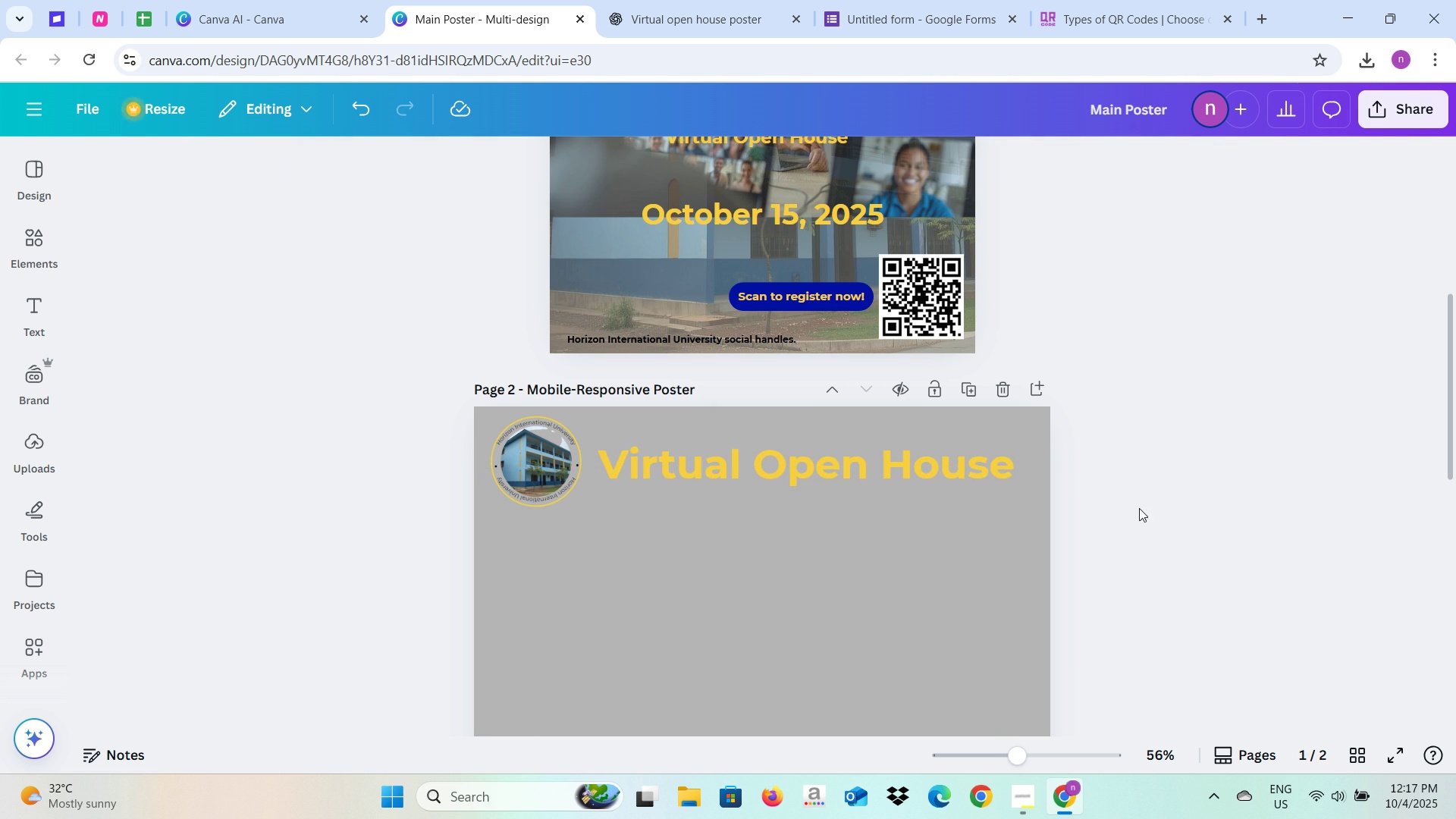 
scroll: coordinate [1027, 523], scroll_direction: up, amount: 4.0
 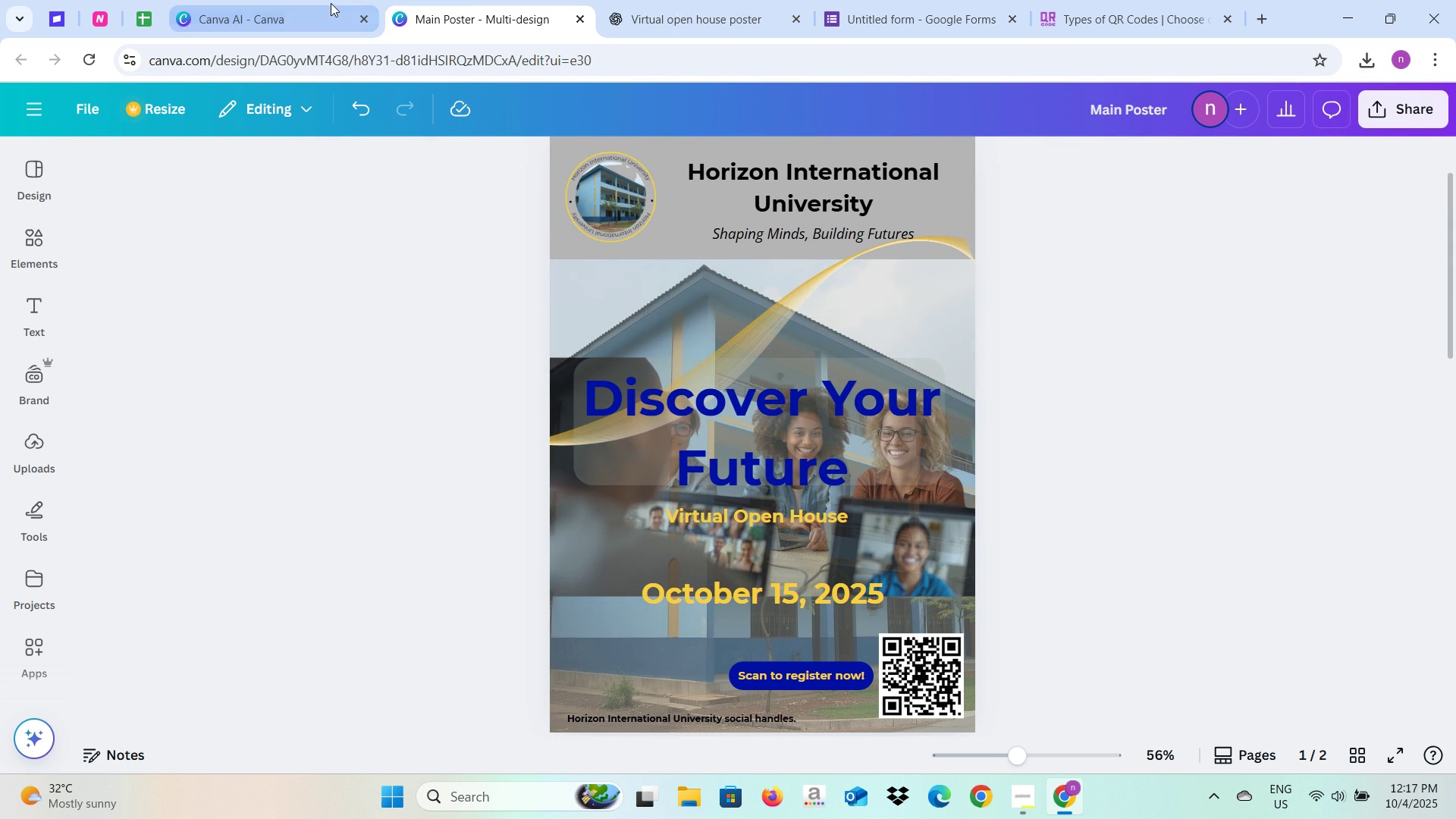 
left_click([755, 3])
 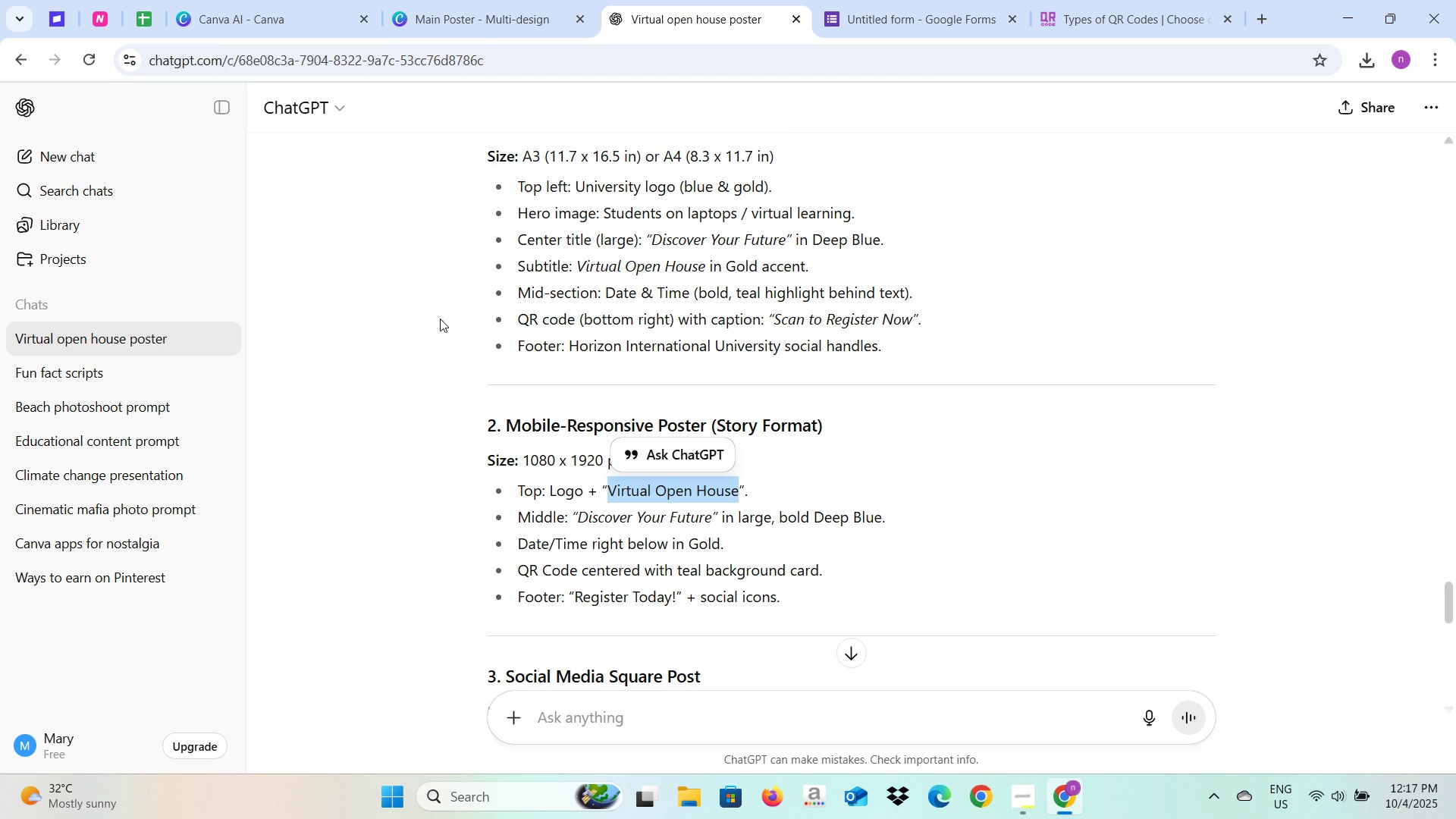 
left_click([471, 17])
 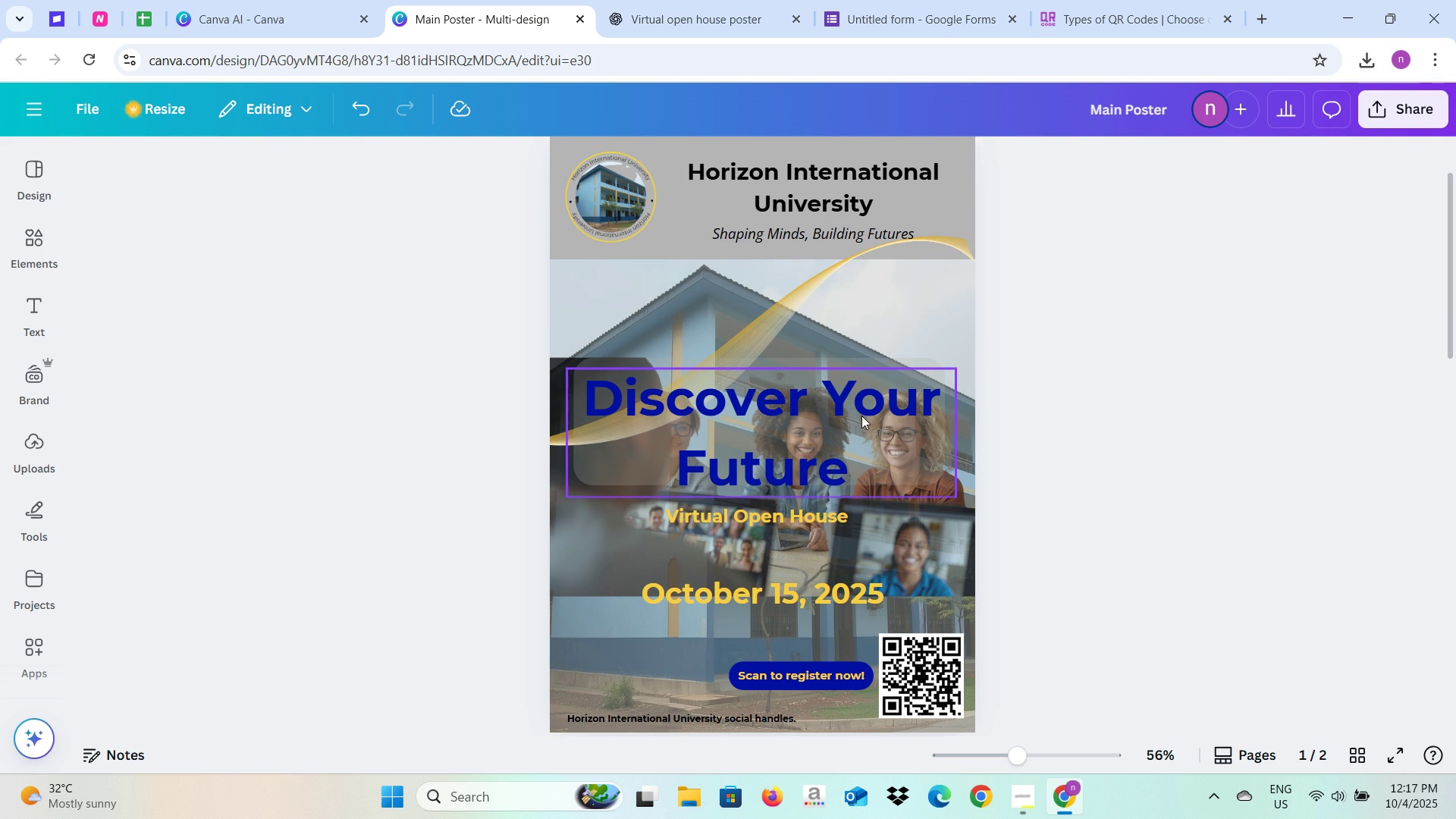 
left_click([860, 411])